 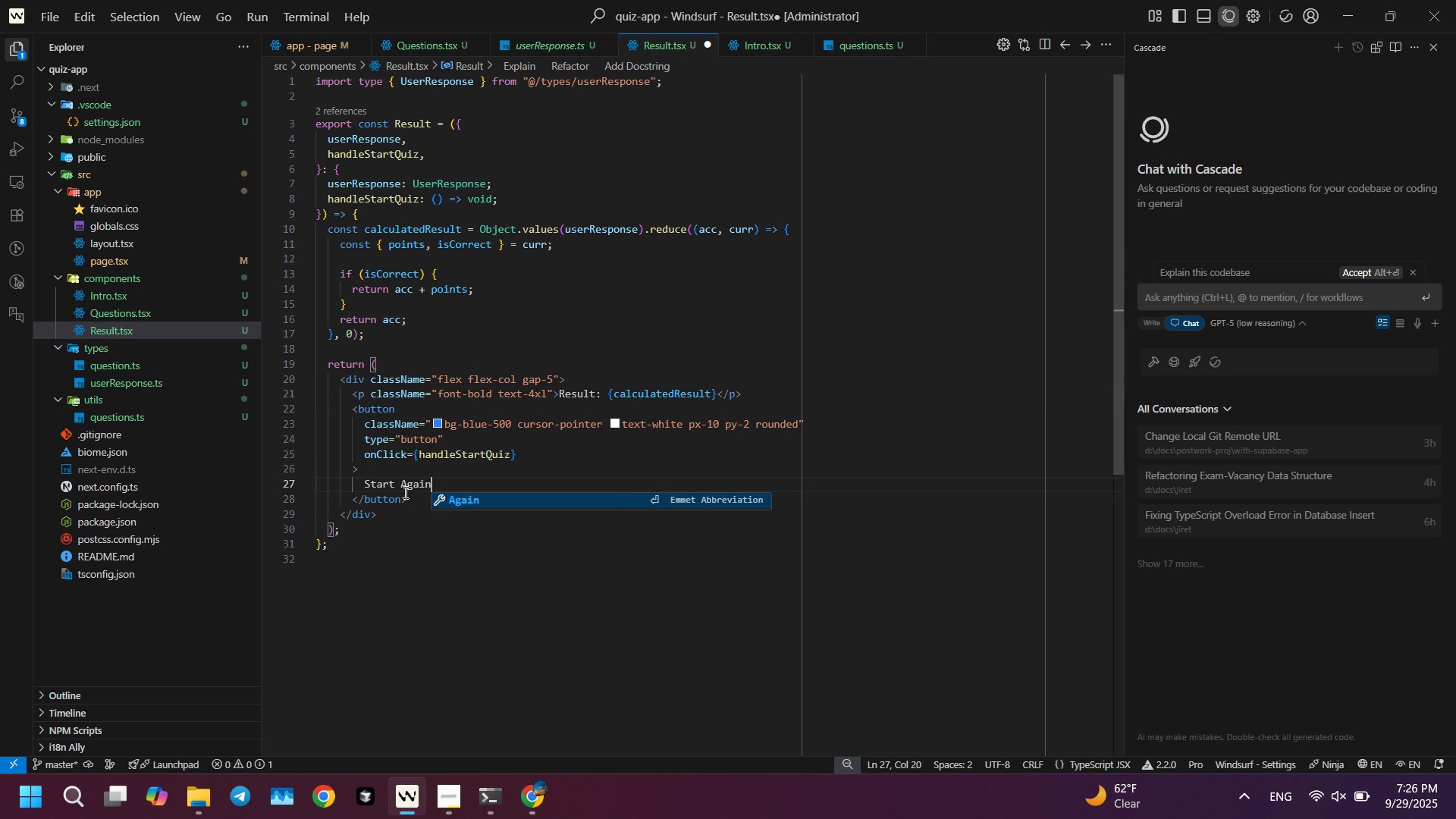 
key(Control+S)
 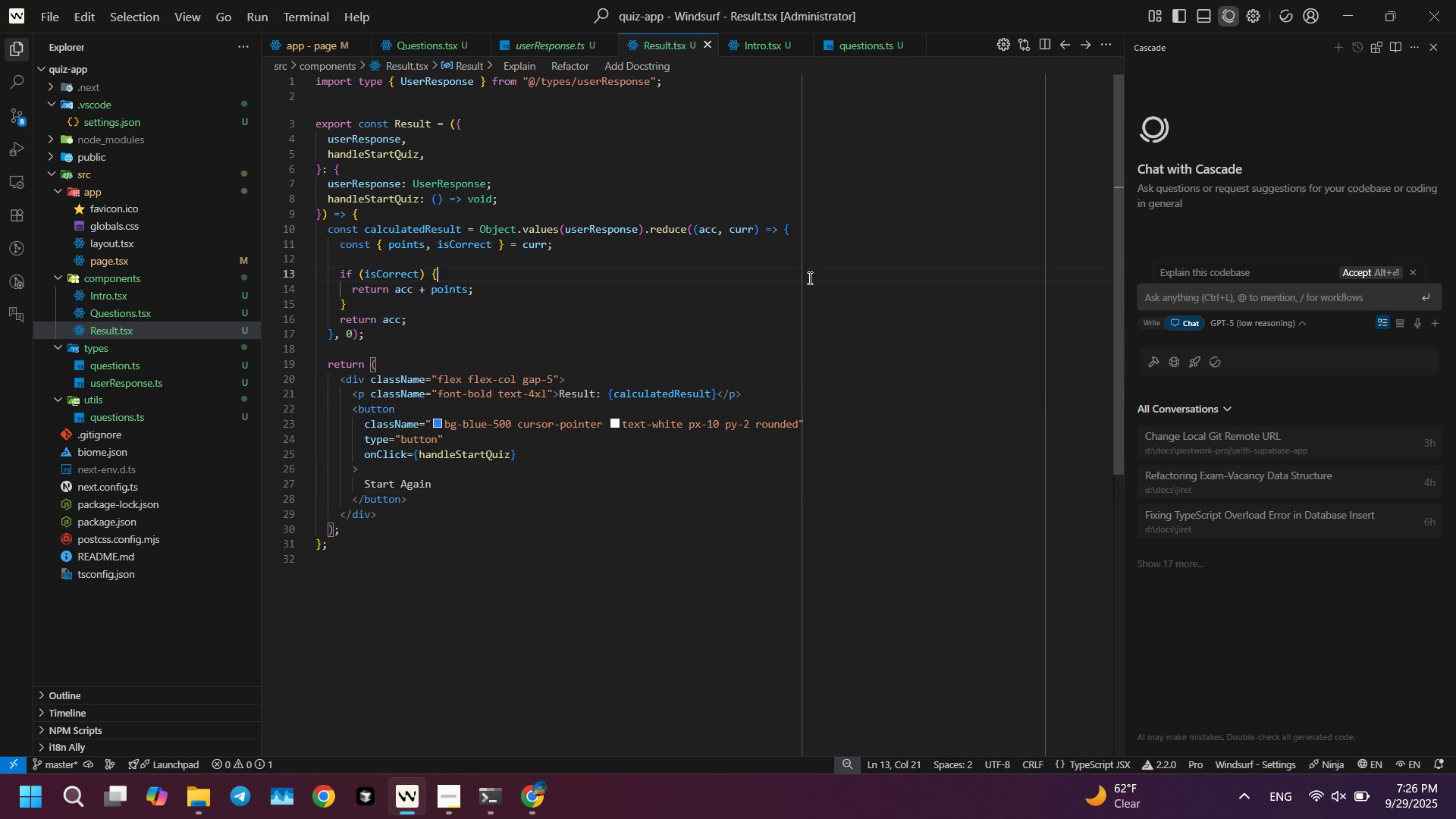 
left_click([808, 278])
 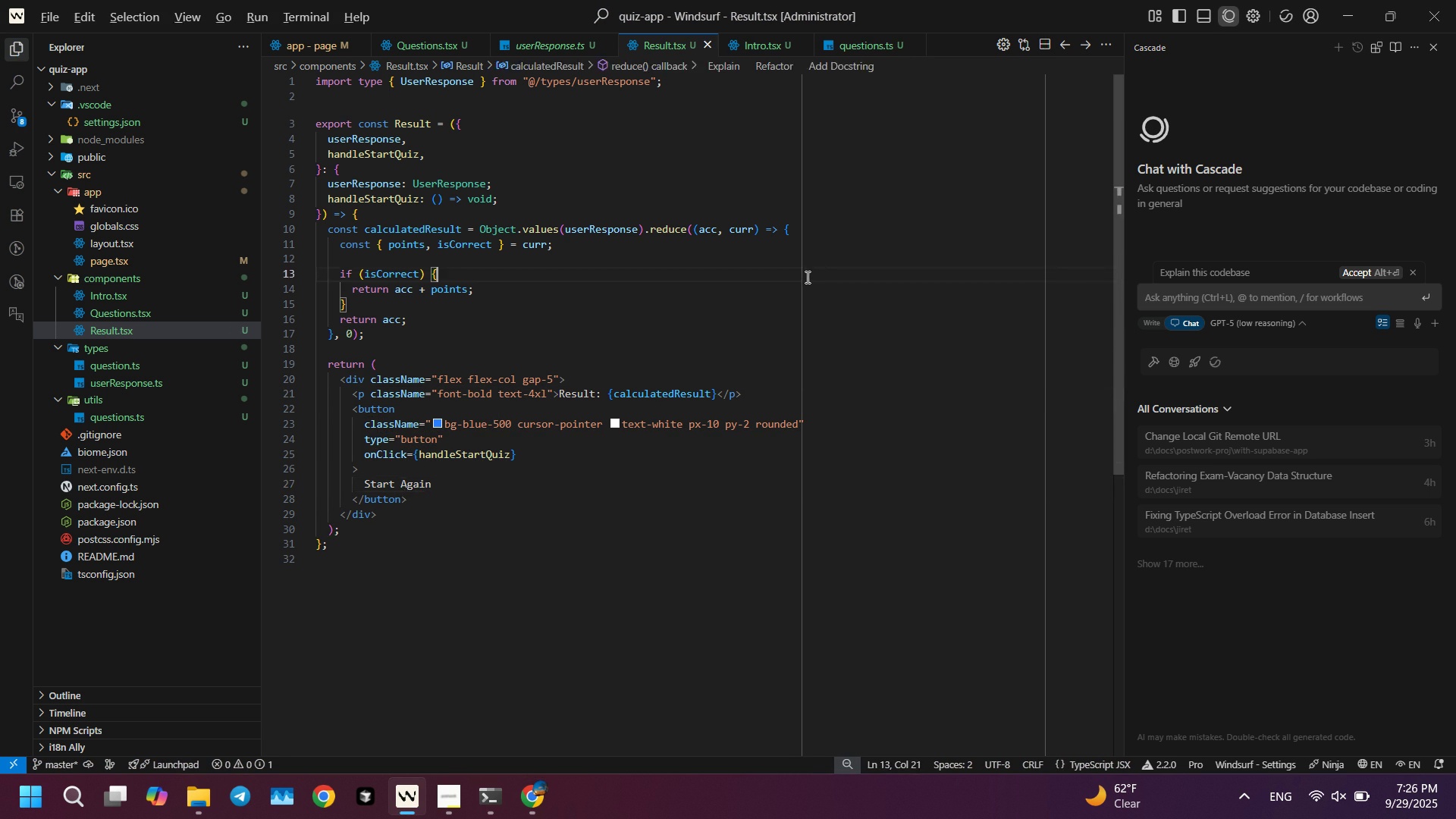 
key(Alt+AltLeft)
 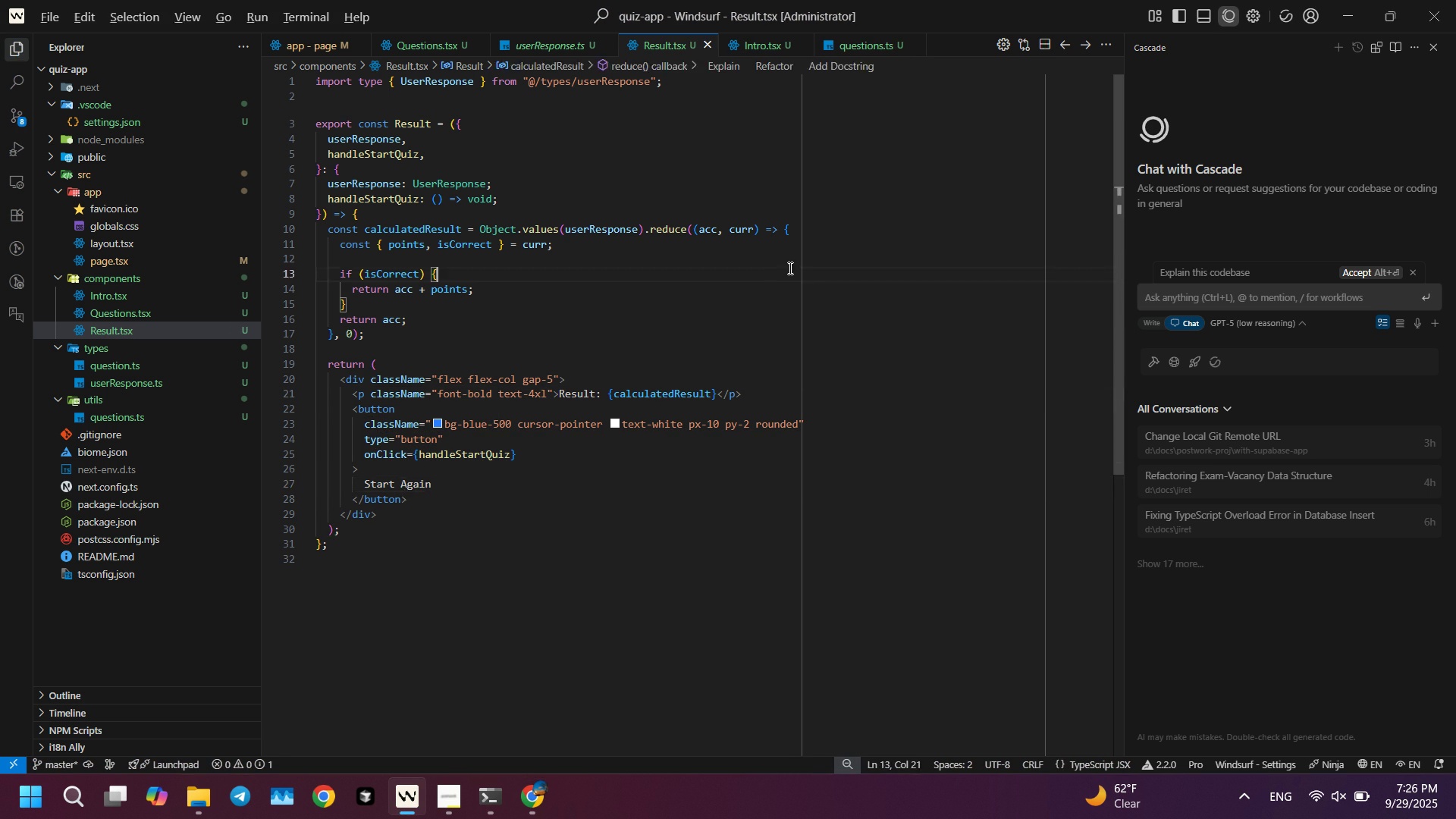 
key(Alt+Tab)
 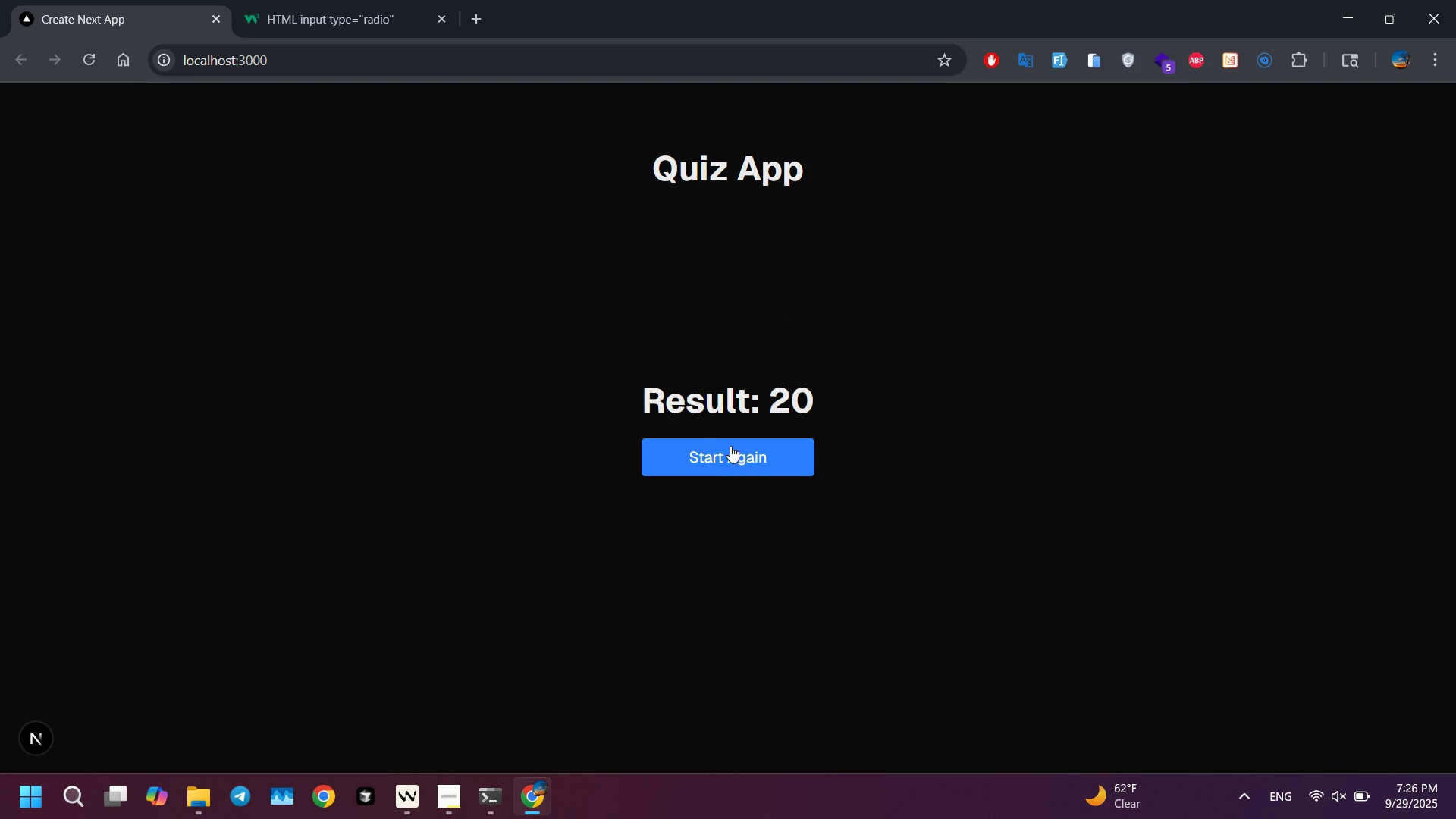 
left_click([727, 457])
 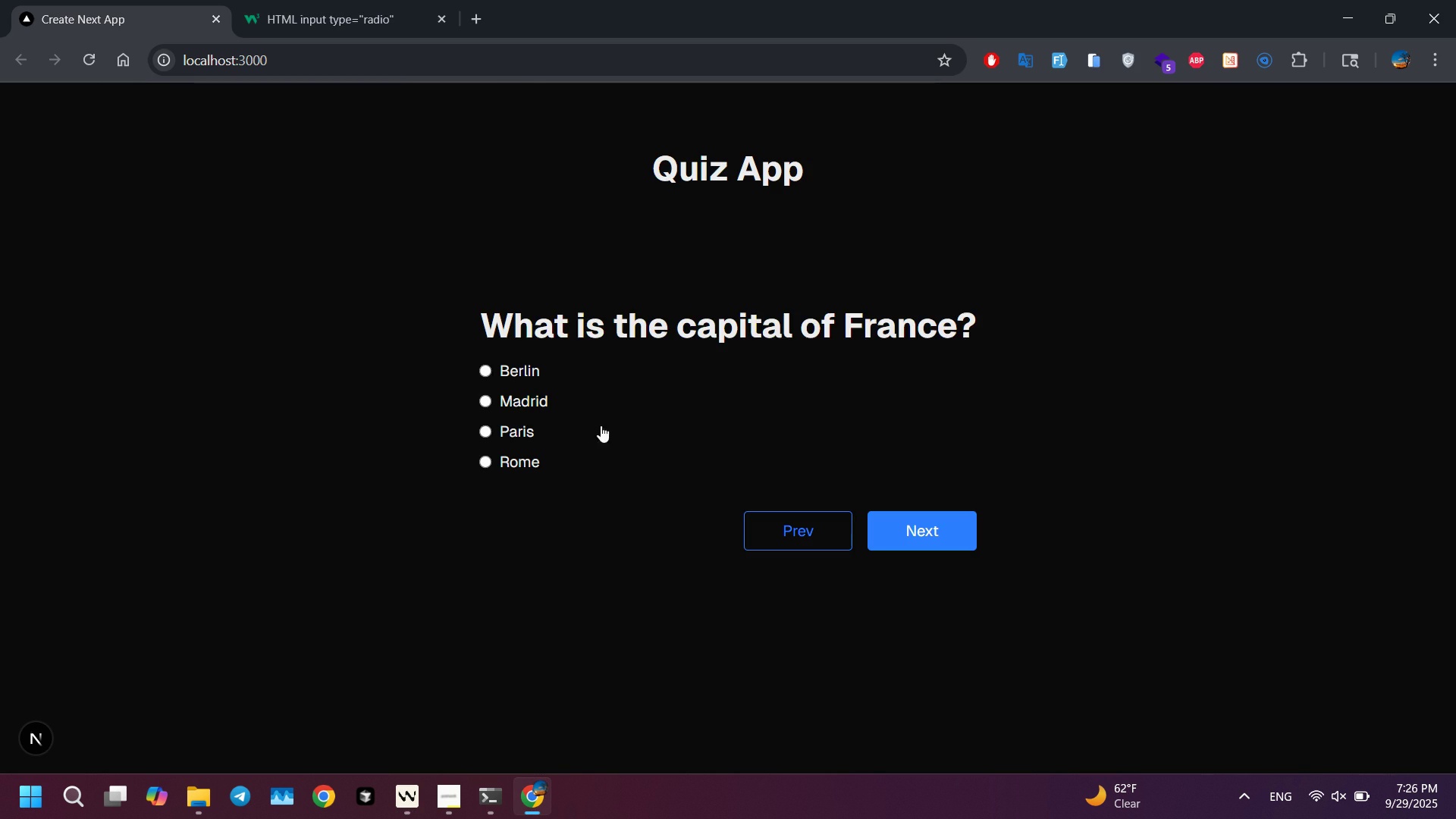 
key(Alt+AltLeft)
 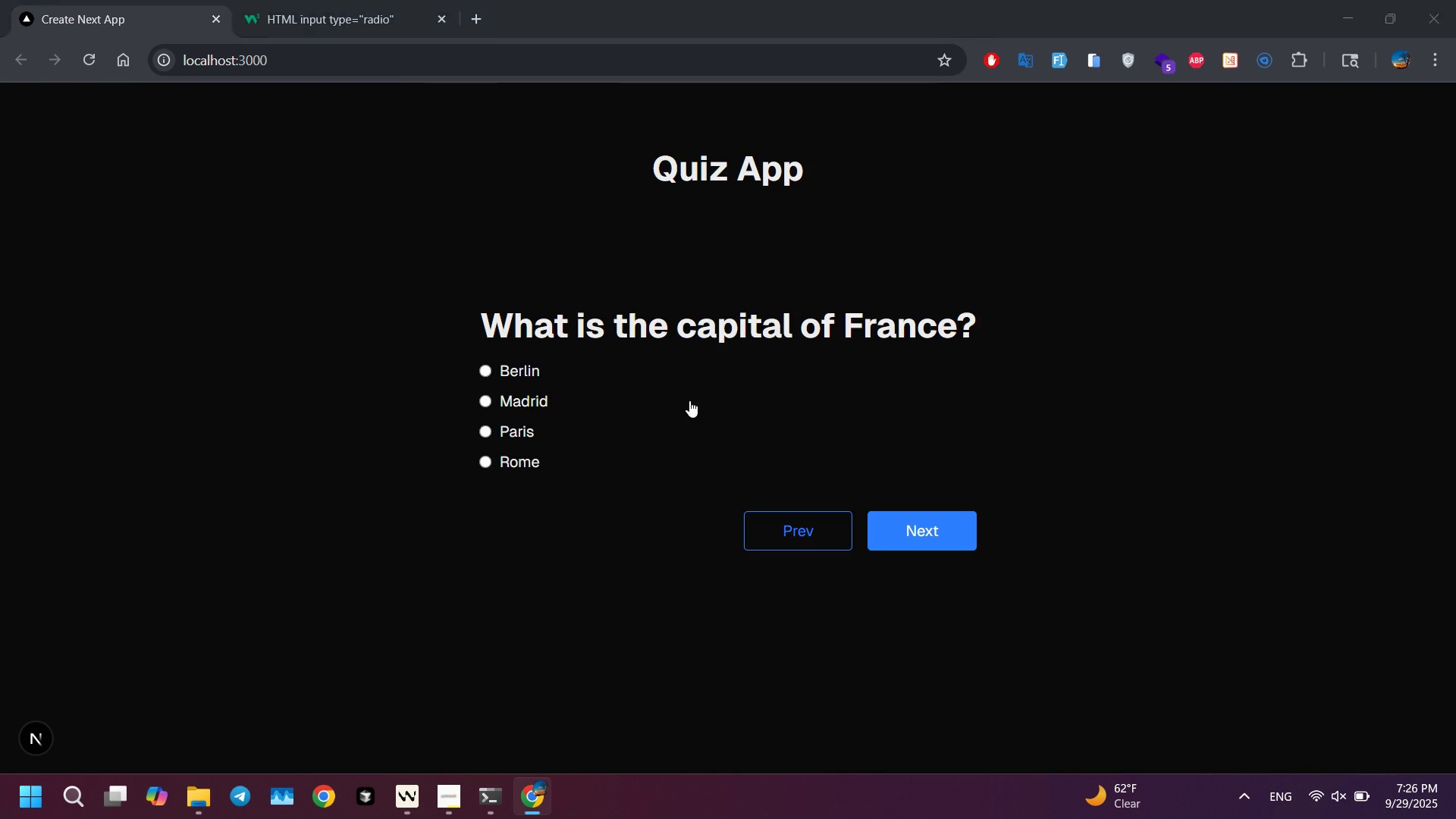 
key(Alt+Tab)